 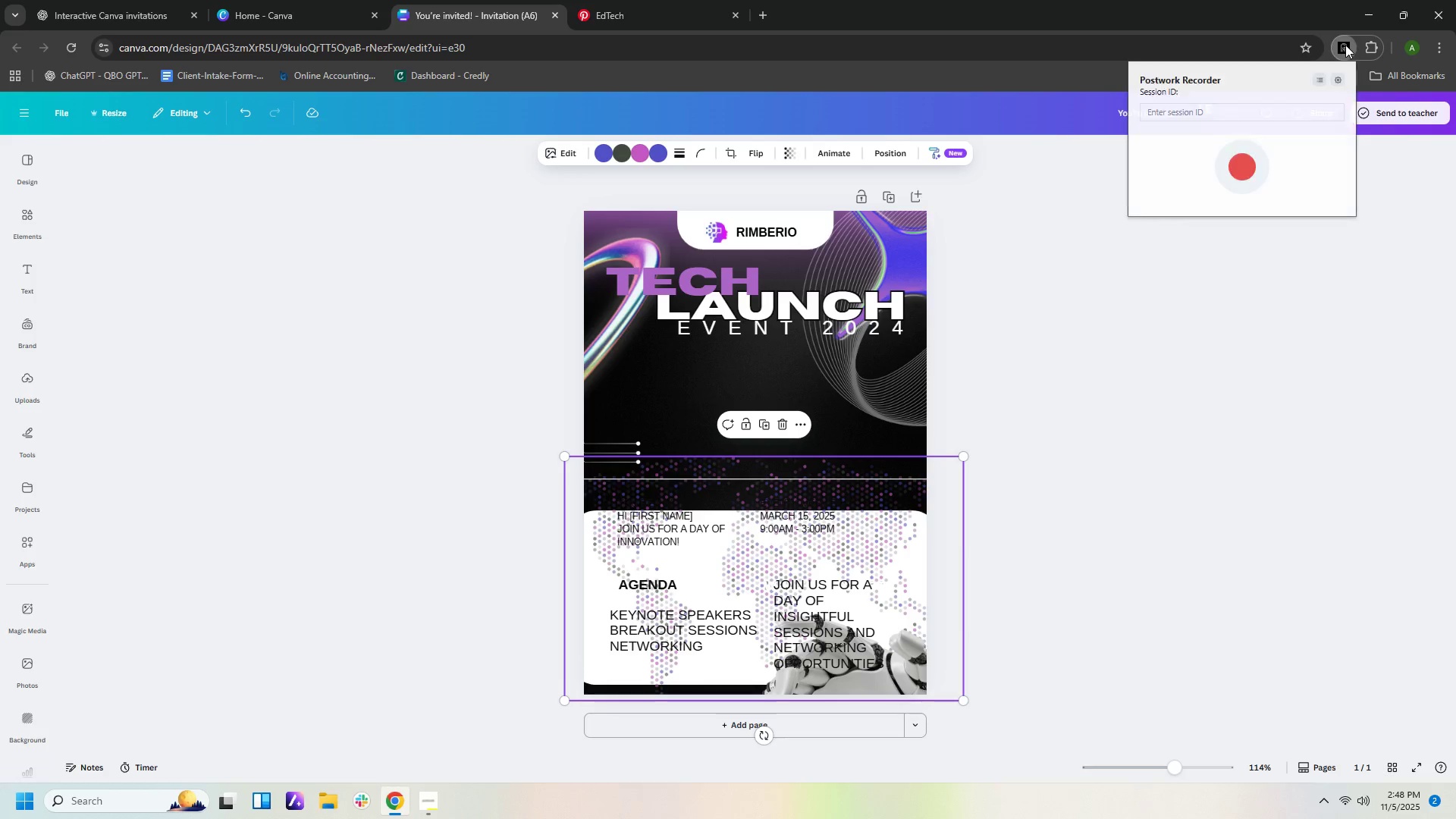 
left_click([1237, 110])
 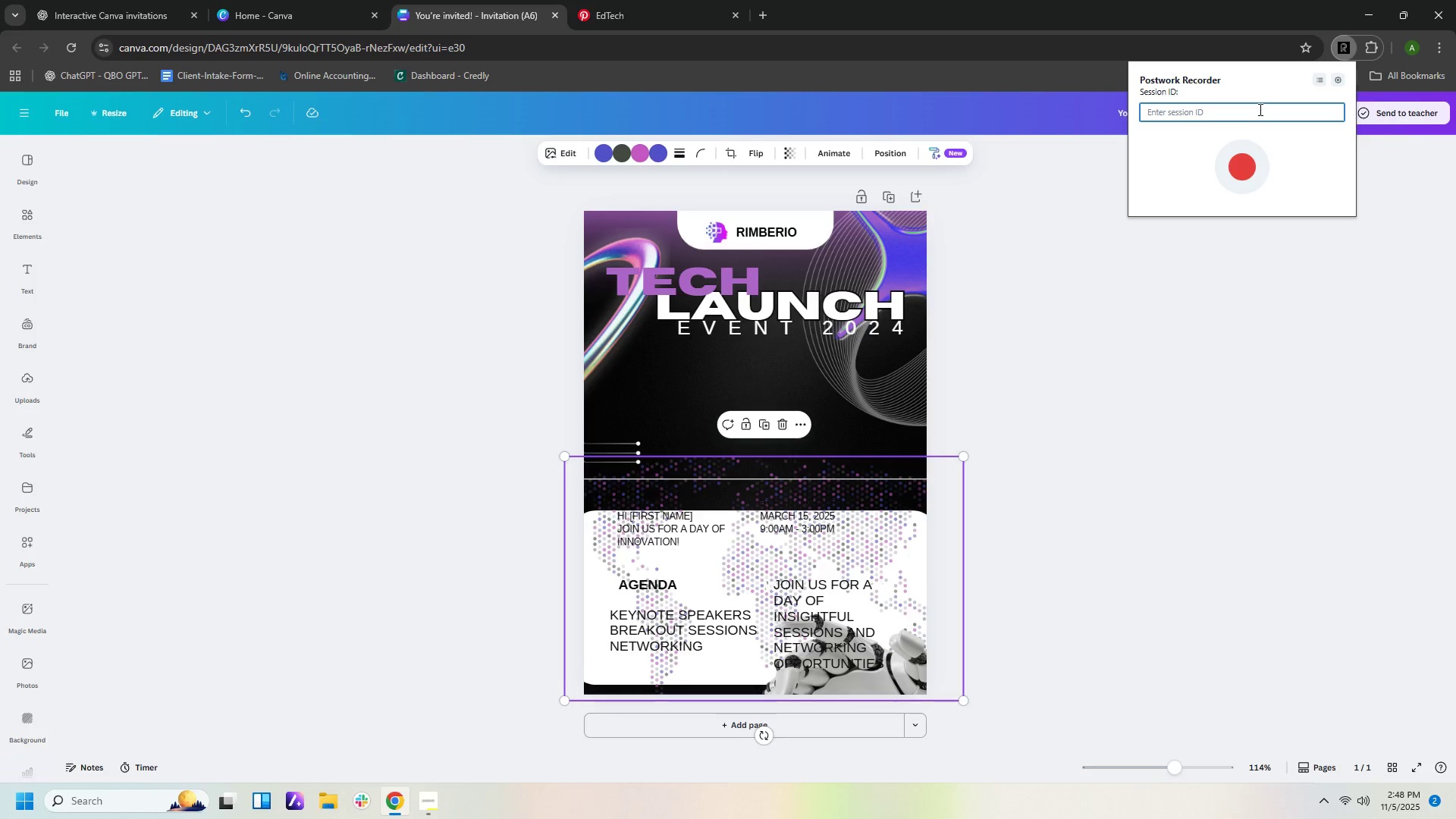 
key(Control+ControlLeft)
 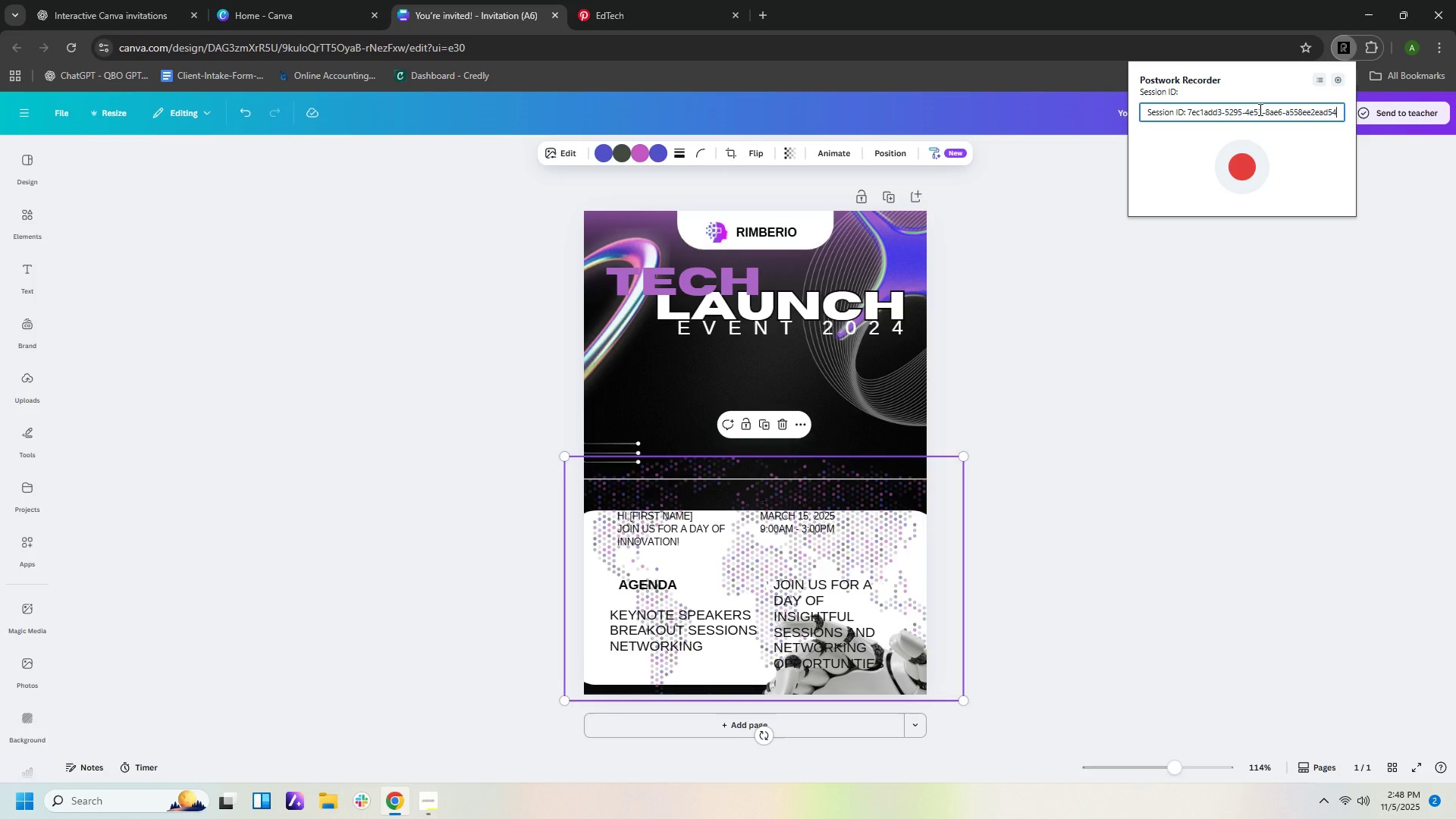 
key(Control+V)
 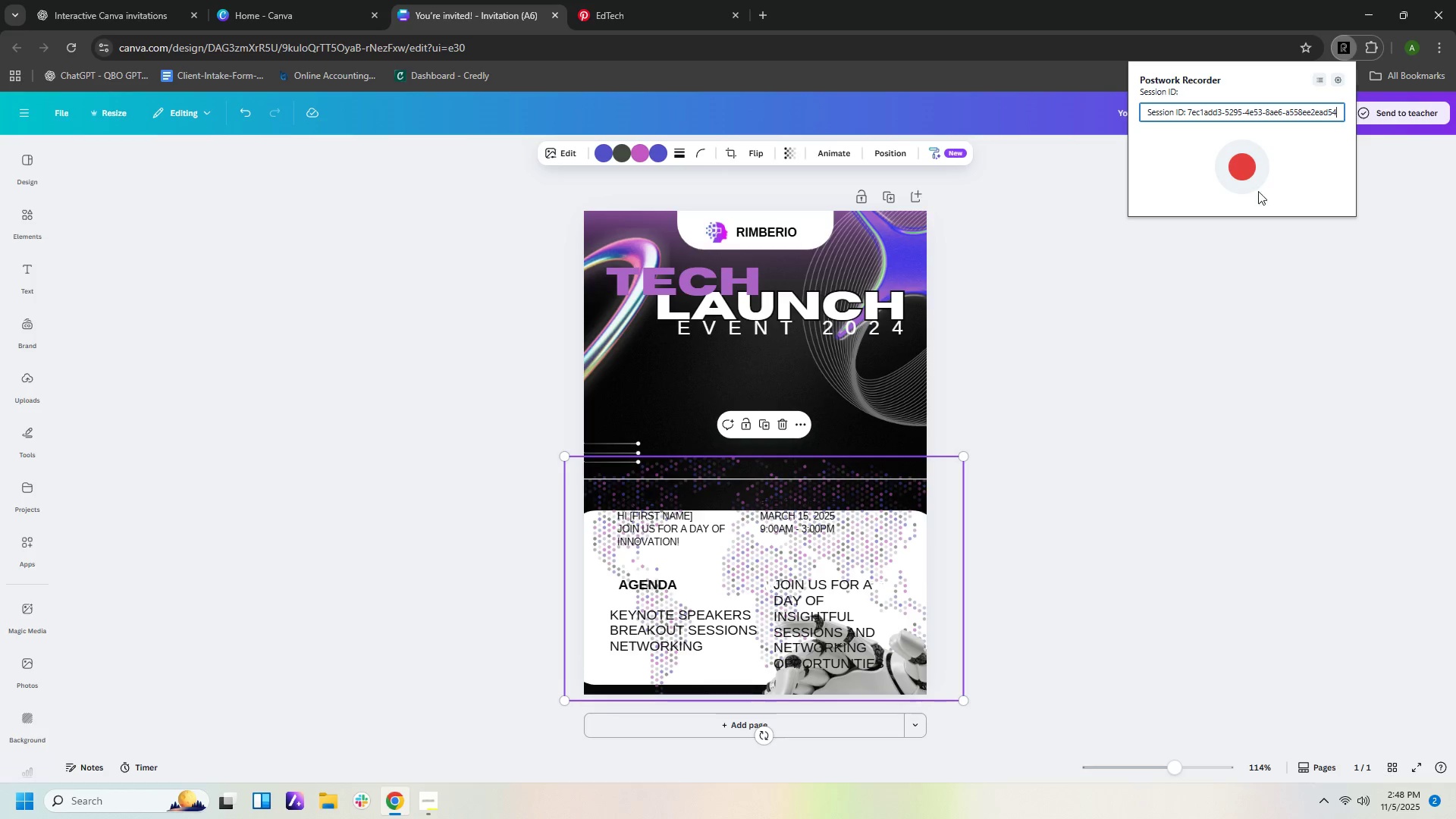 
left_click([1235, 165])
 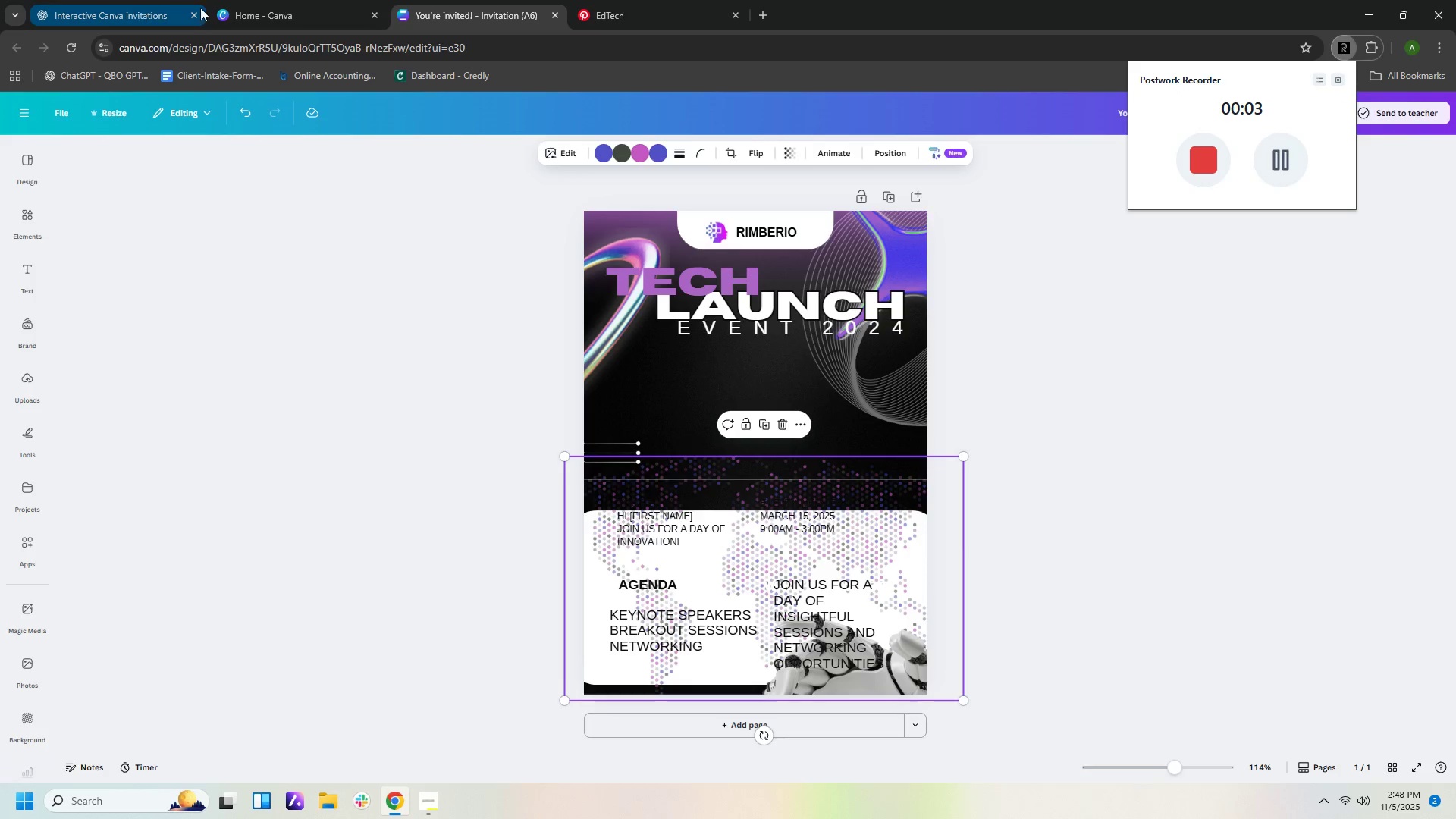 
left_click([329, 14])
 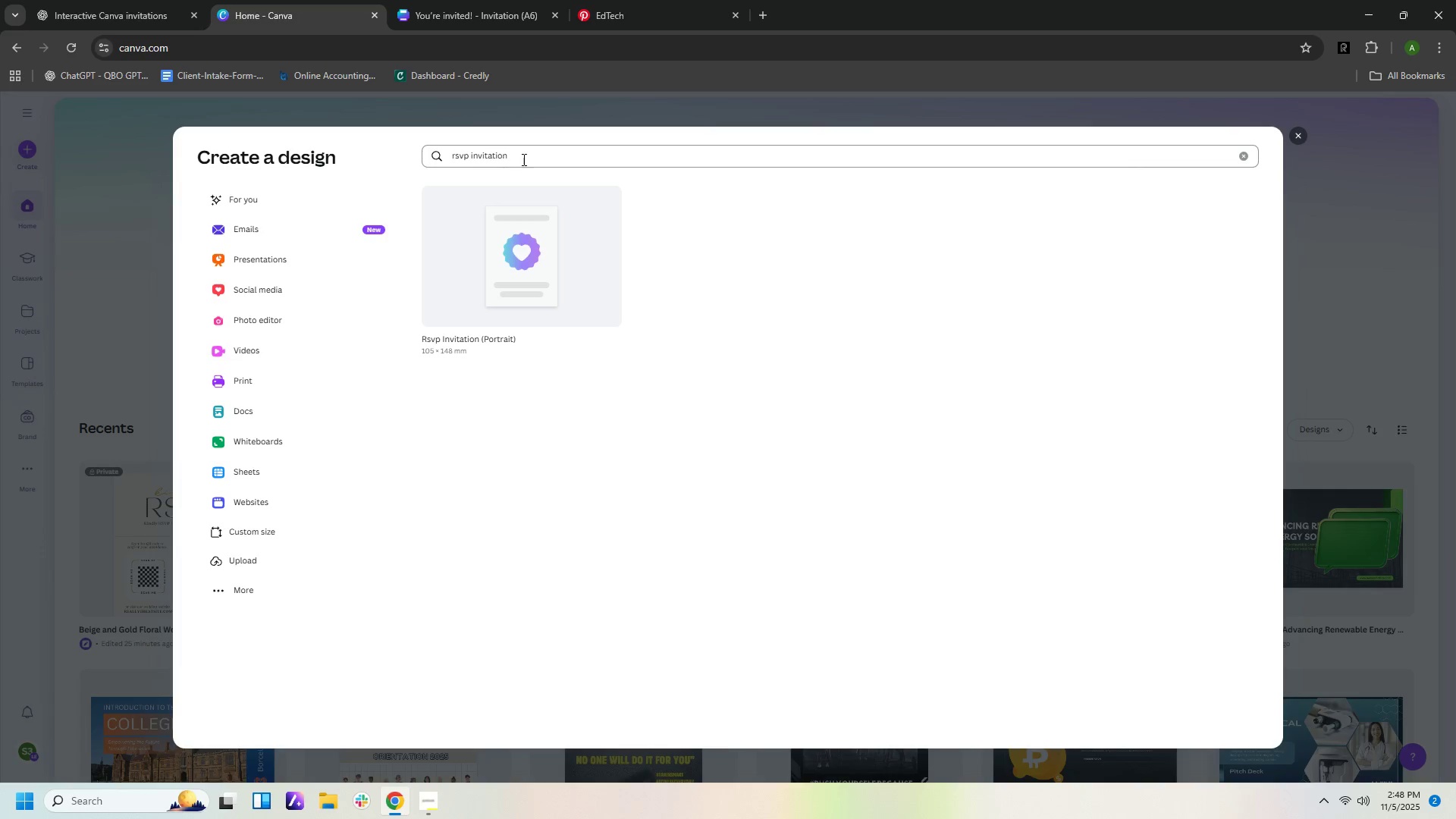 
left_click_drag(start_coordinate=[524, 159], to_coordinate=[376, 159])
 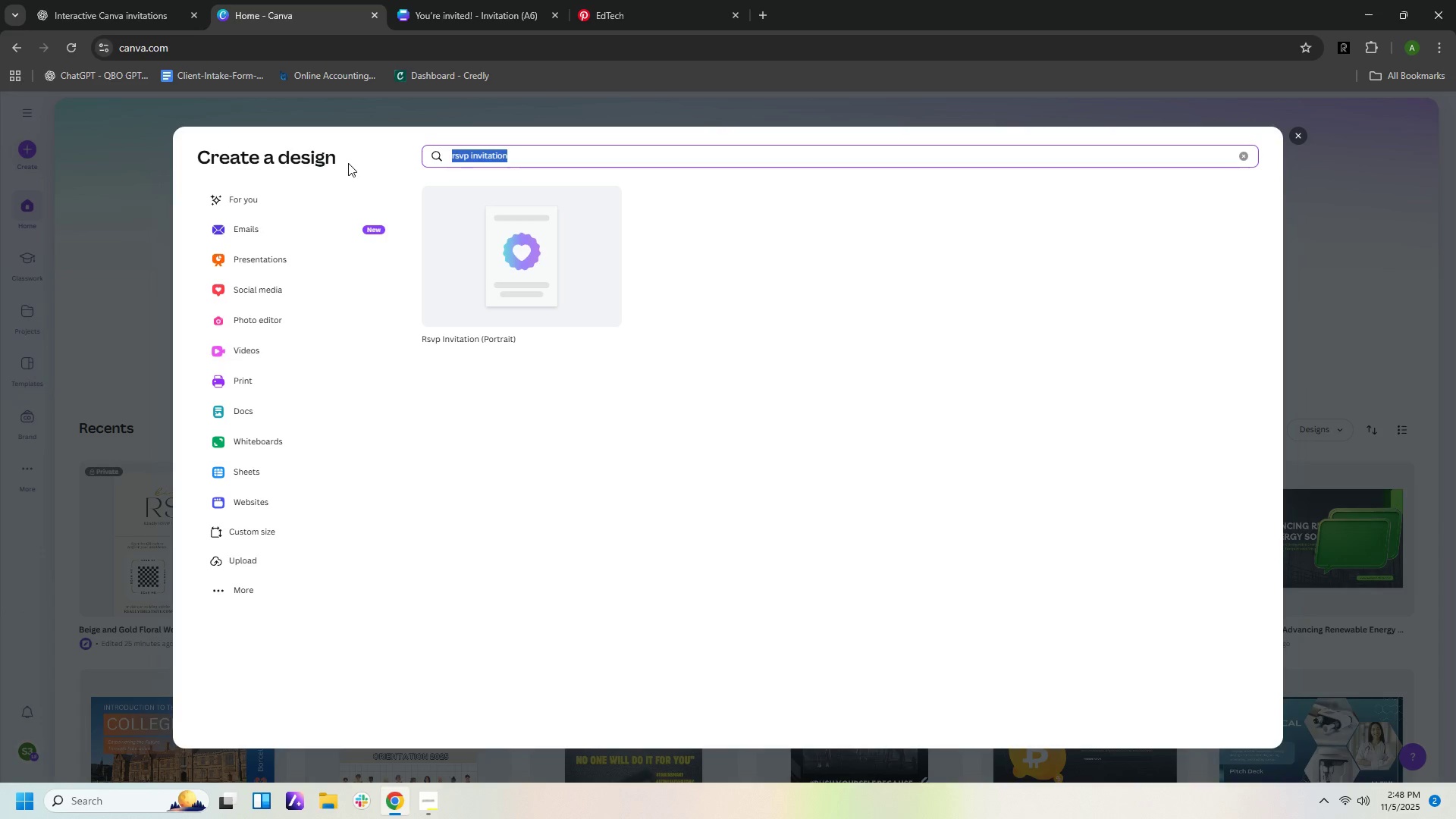 
type(wcaa)
 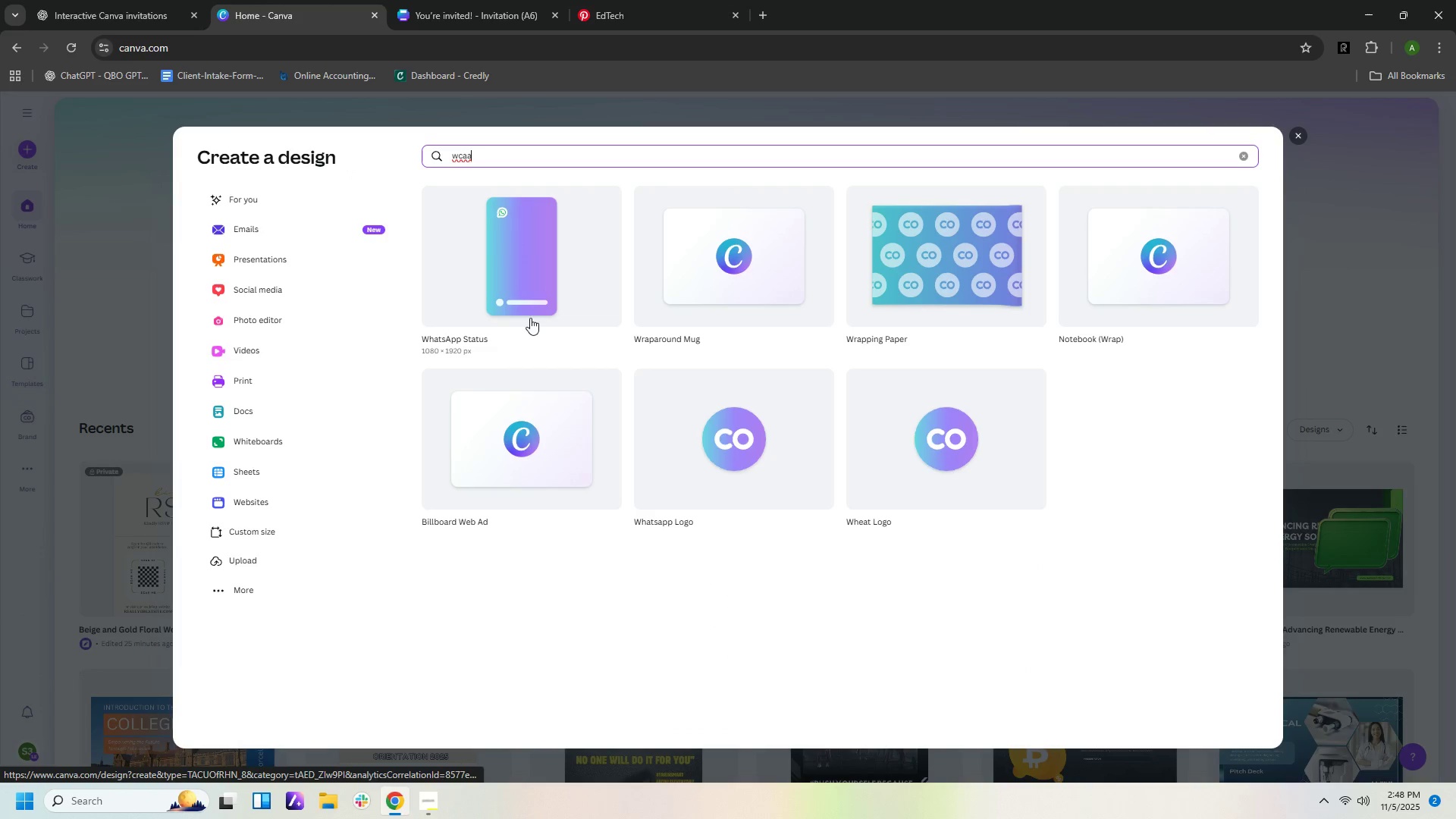 
key(G)
 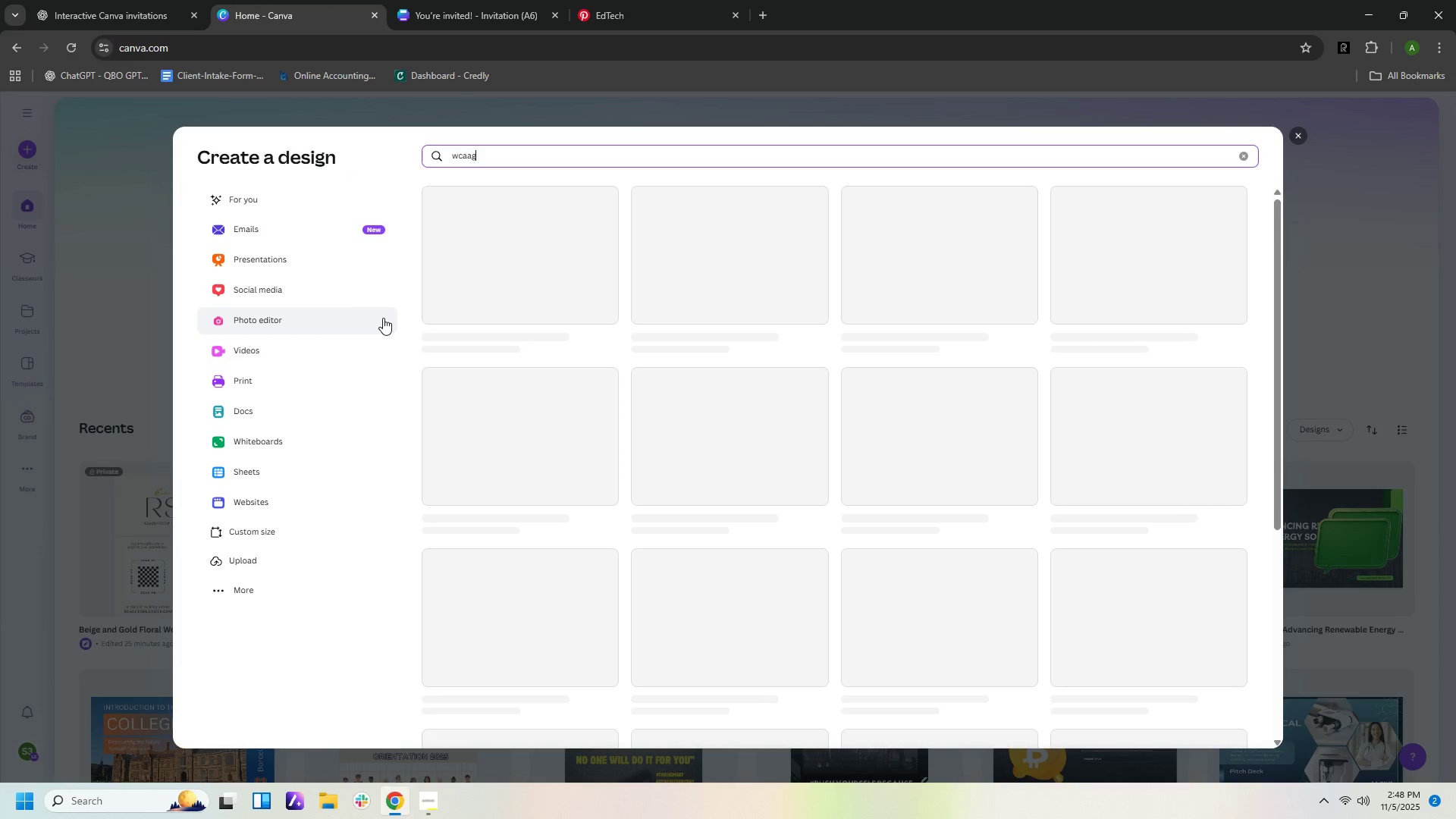 
key(Enter)
 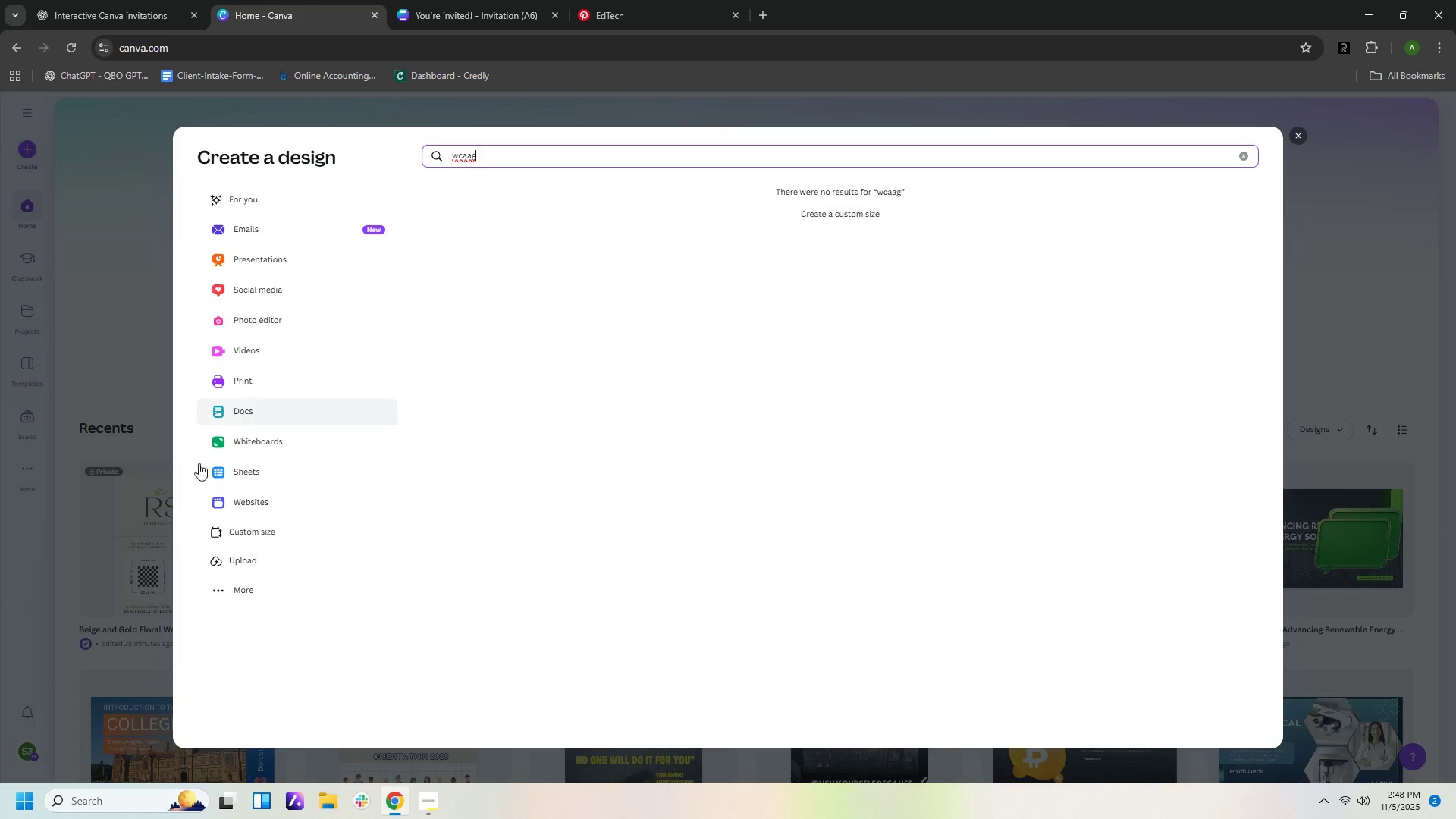 
wait(5.5)
 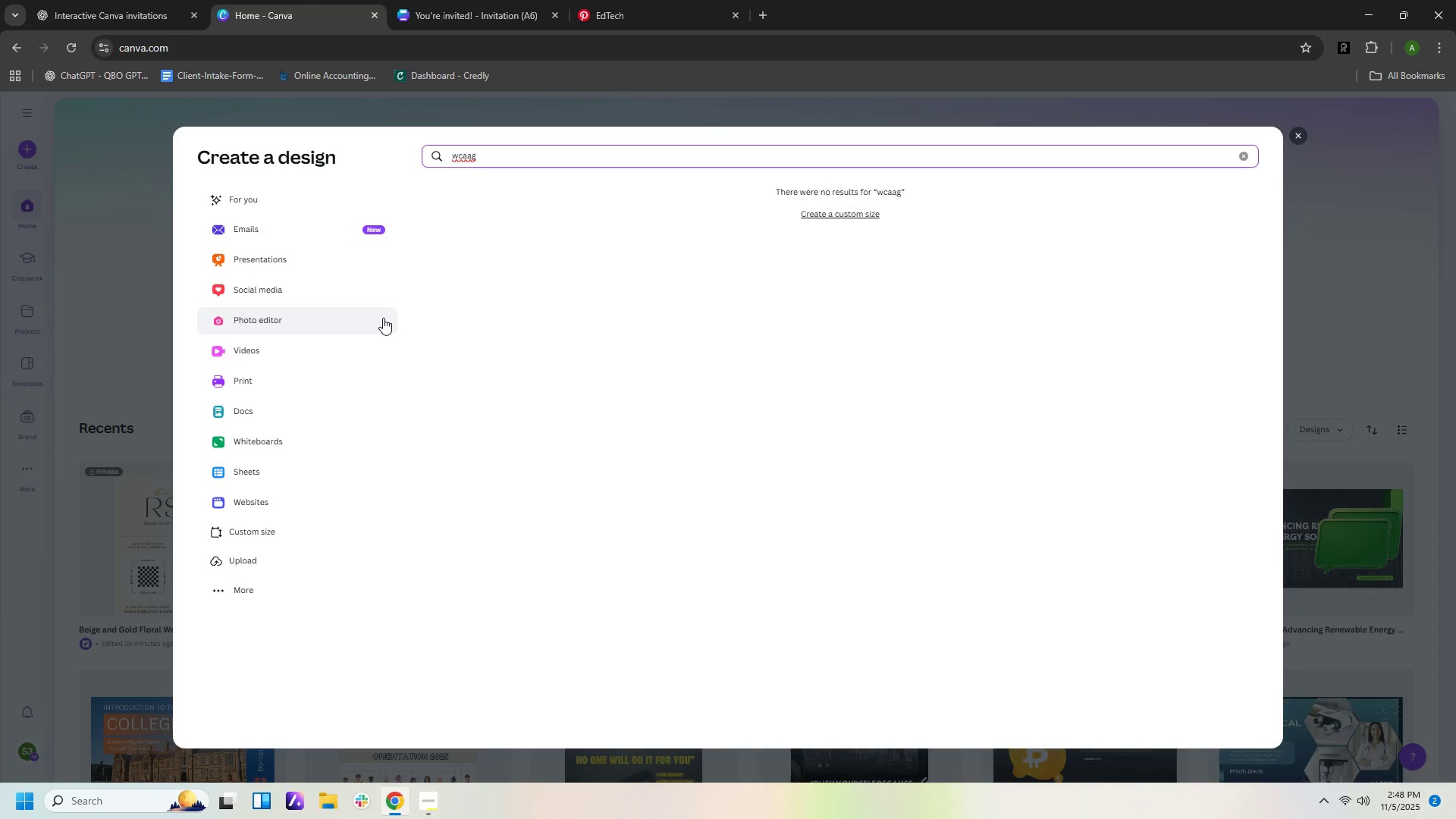 
left_click([433, 804])